 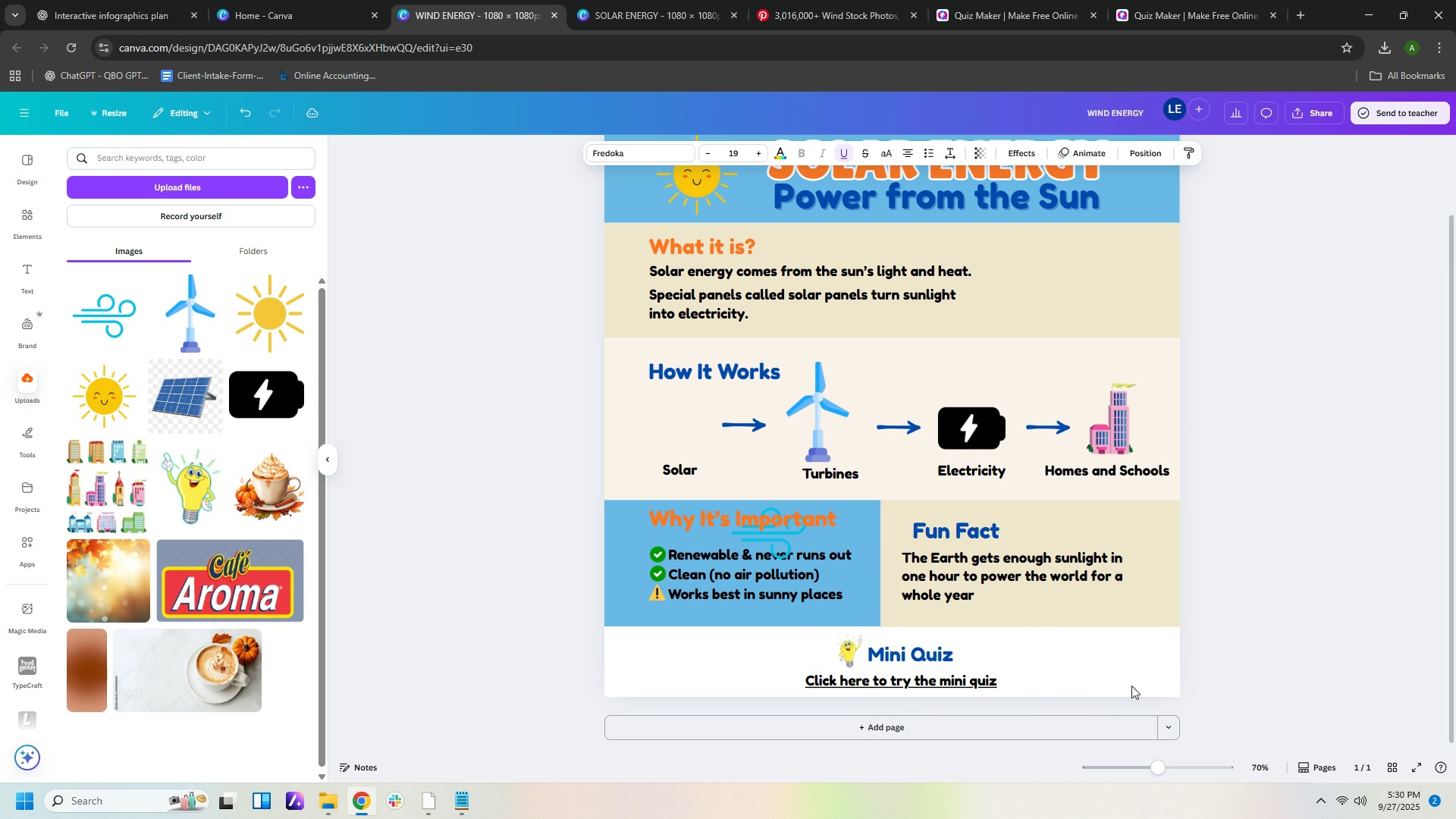 
key(ArrowRight)
 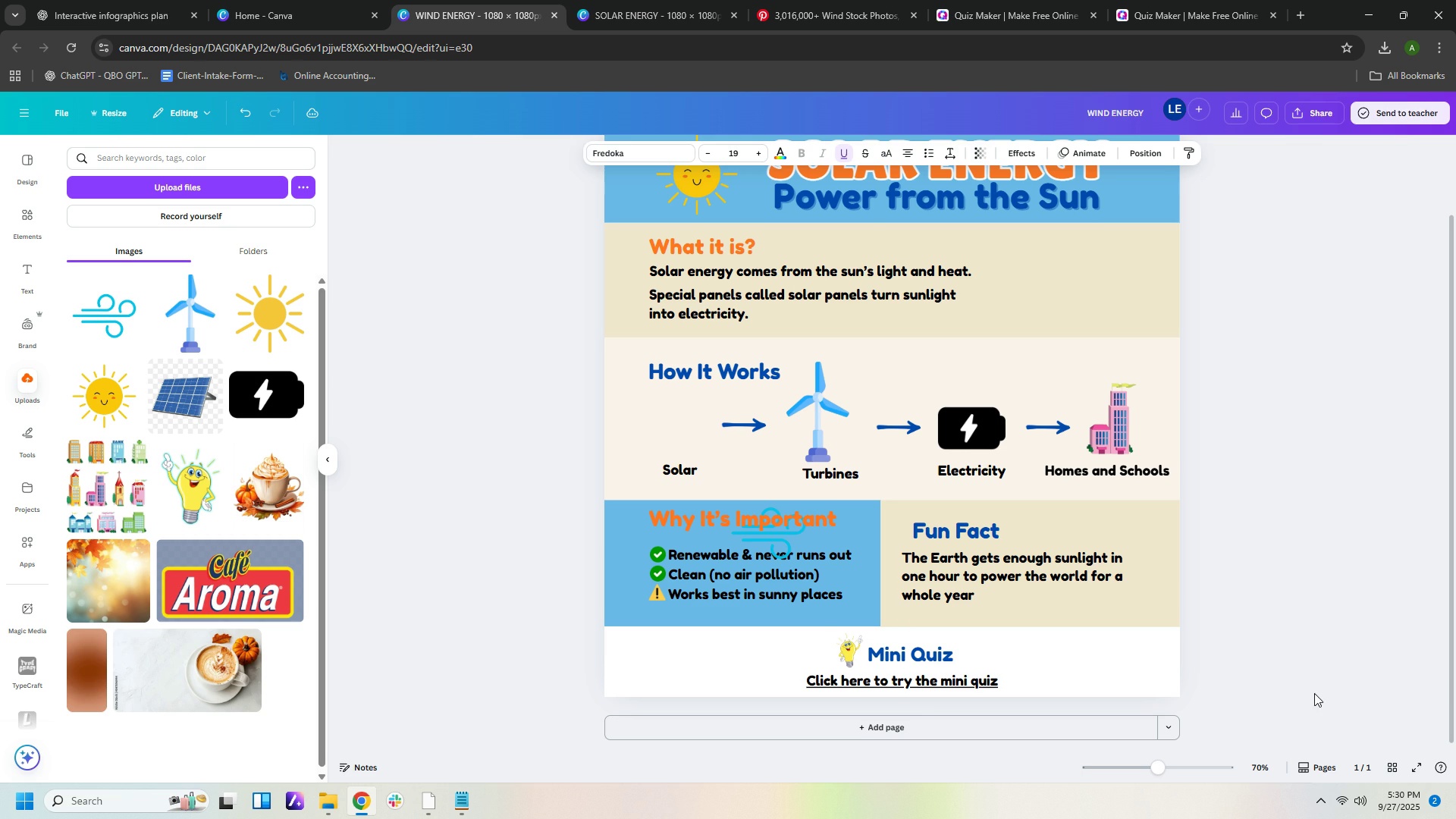 
key(ArrowRight)
 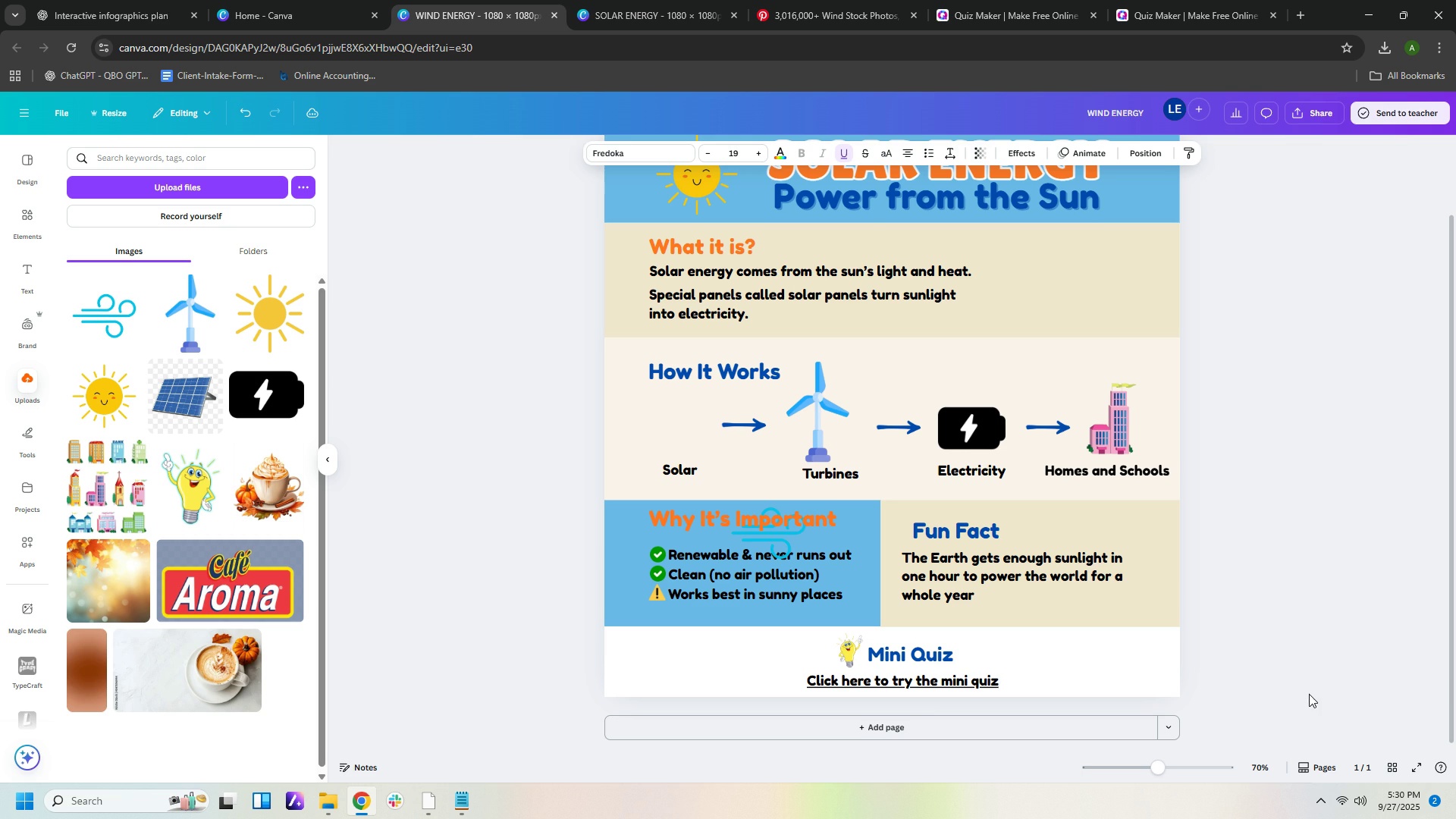 
key(ArrowRight)
 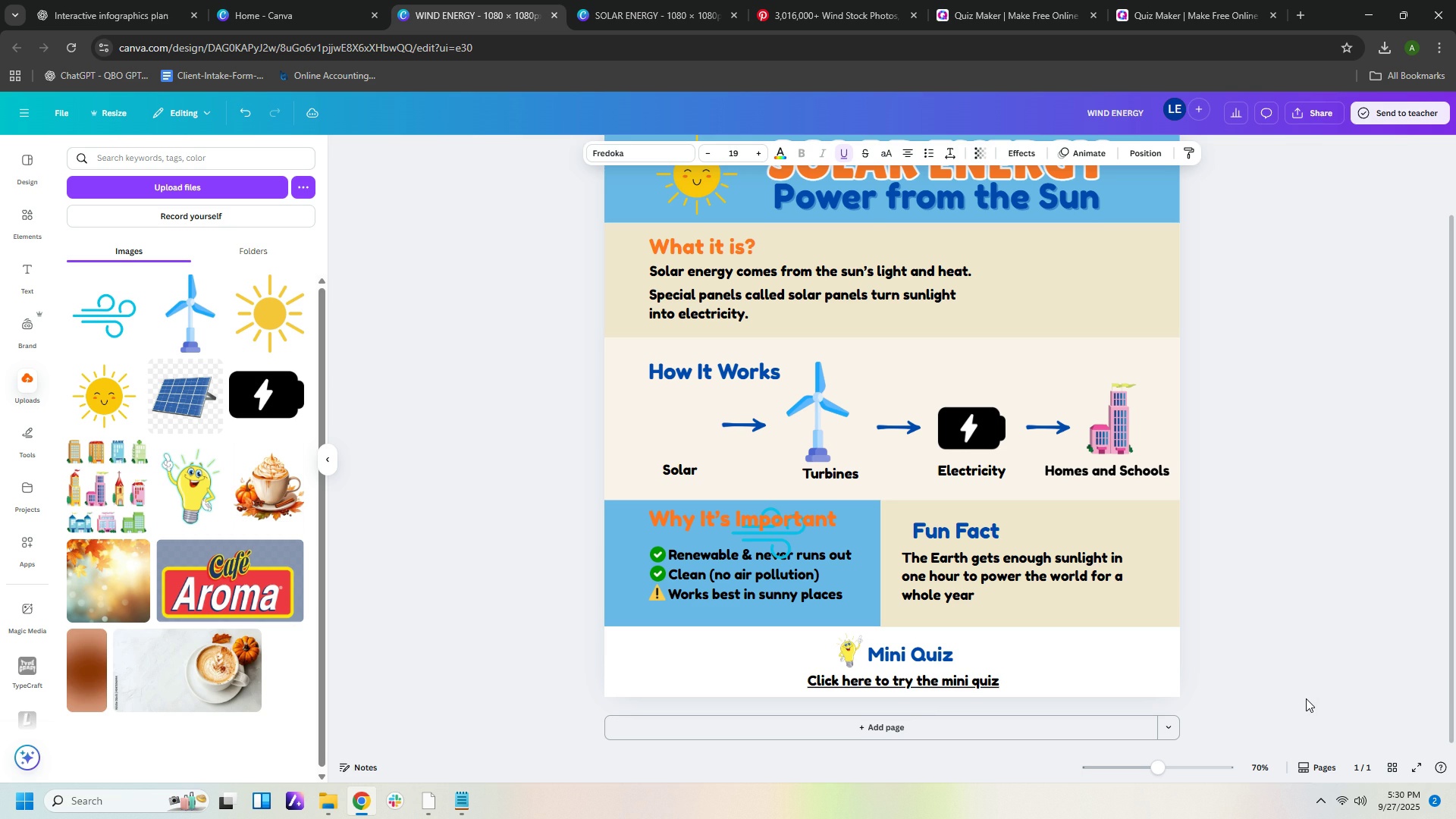 
key(ArrowRight)
 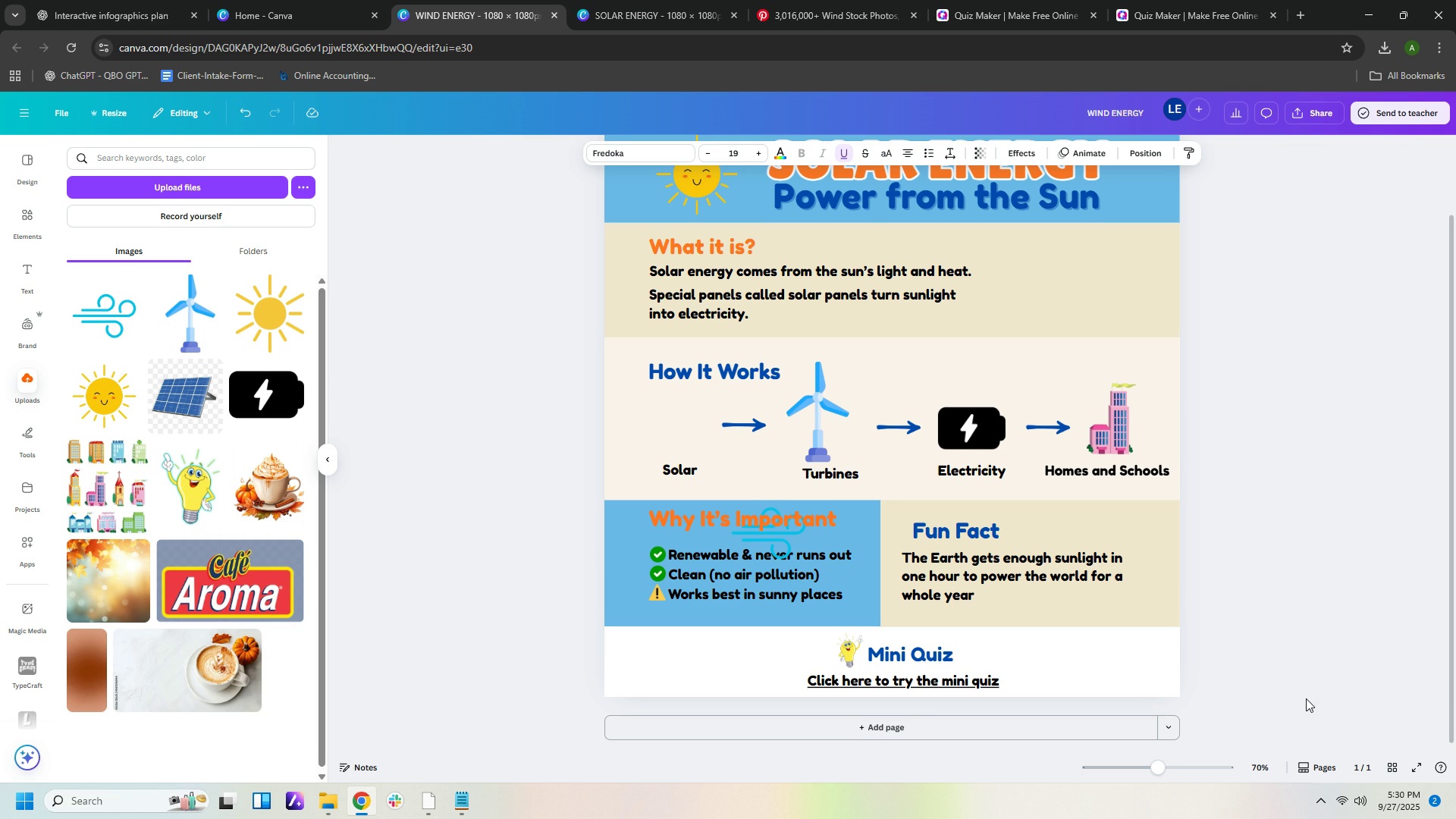 
left_click([1306, 698])
 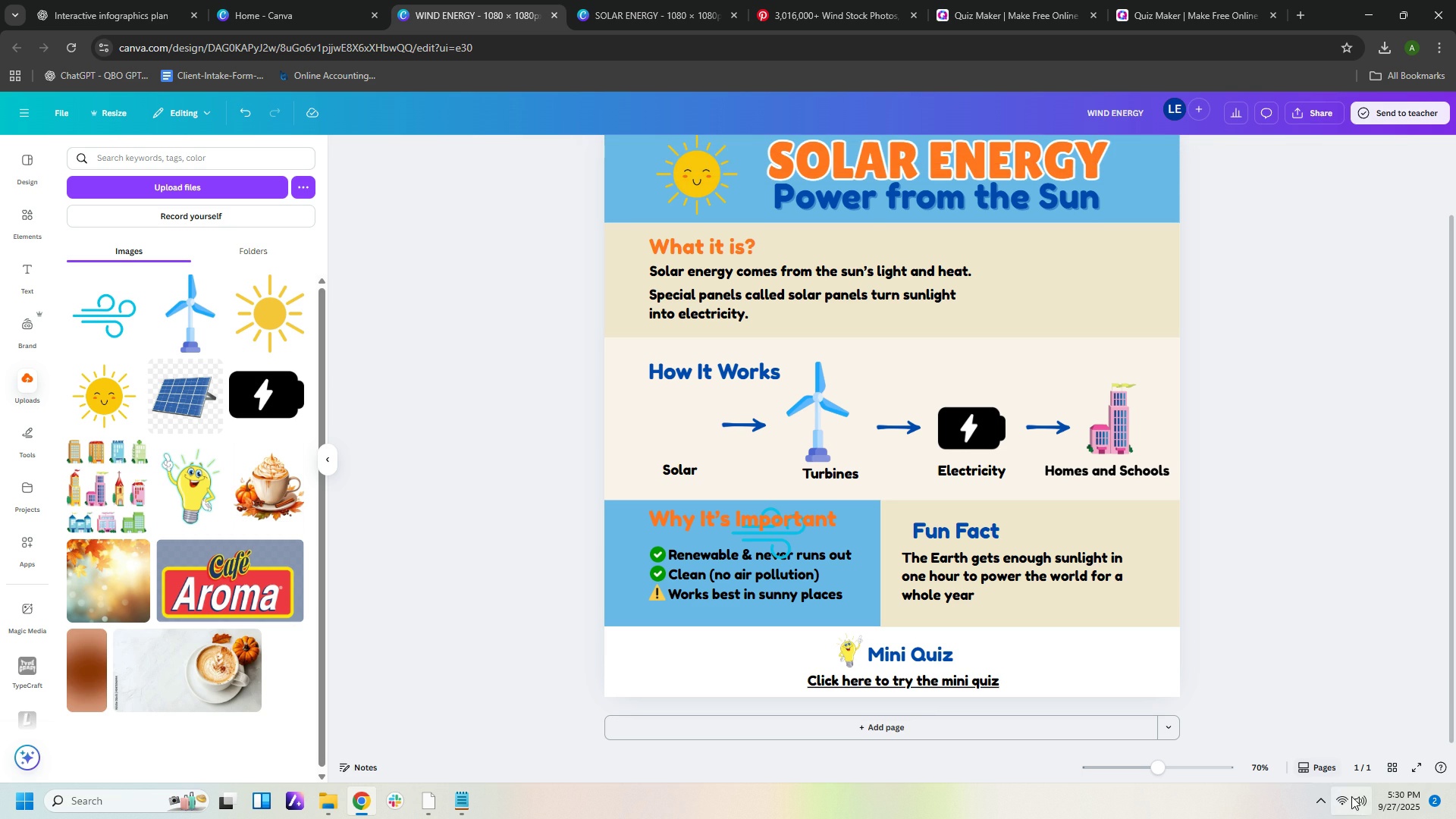 
scroll: coordinate [1321, 554], scroll_direction: up, amount: 10.0
 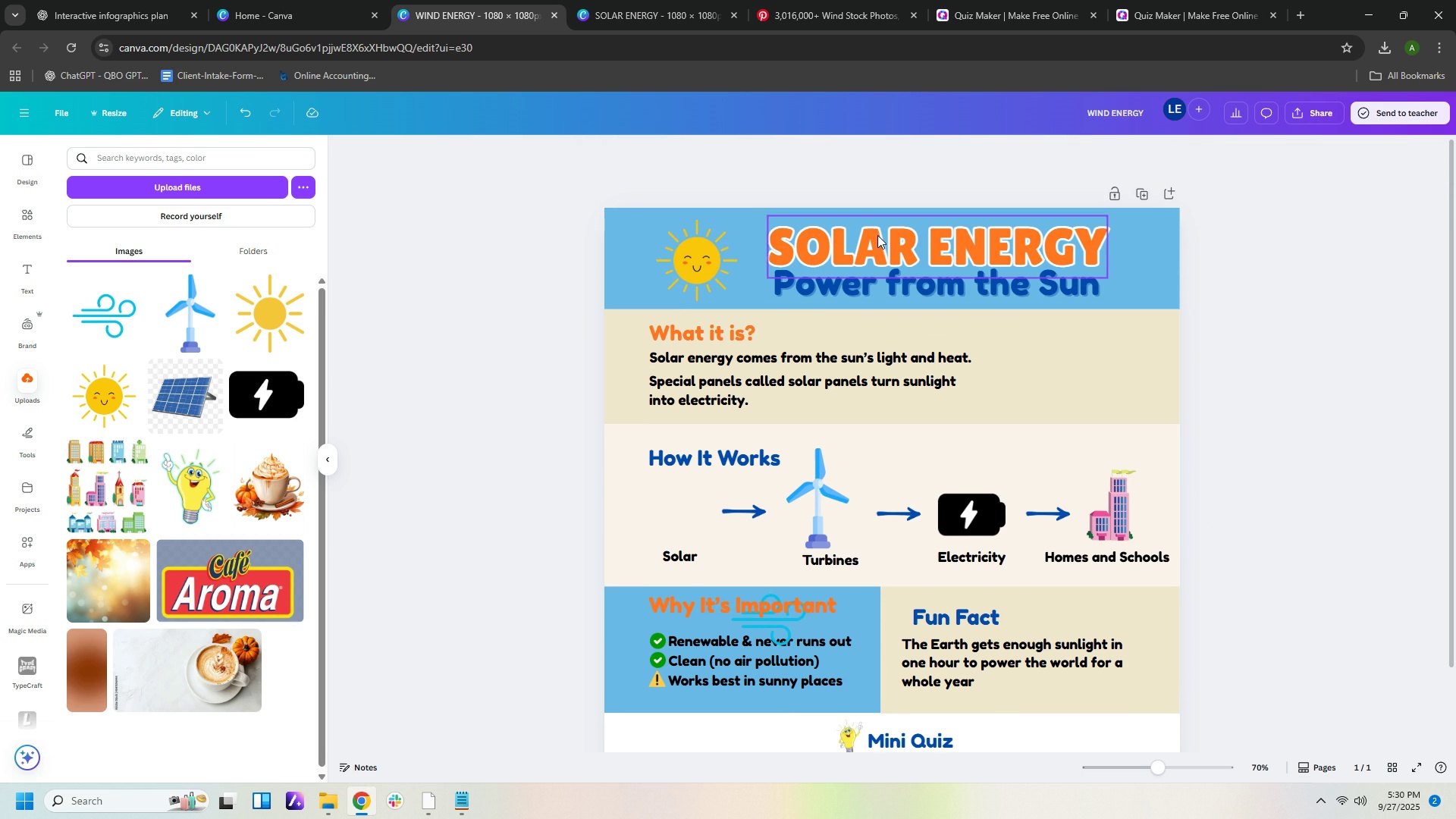 
double_click([877, 237])
 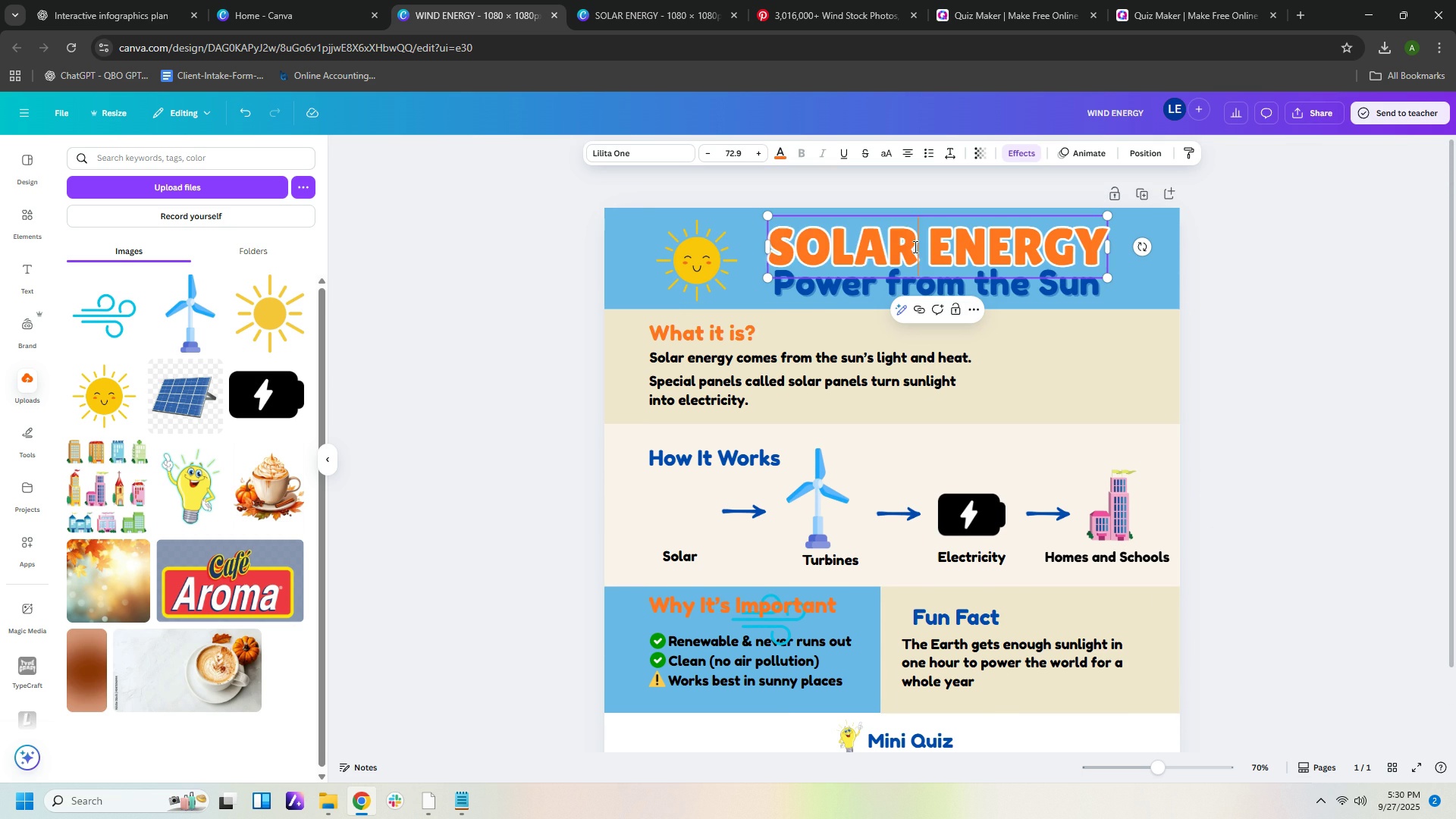 
left_click([914, 246])